 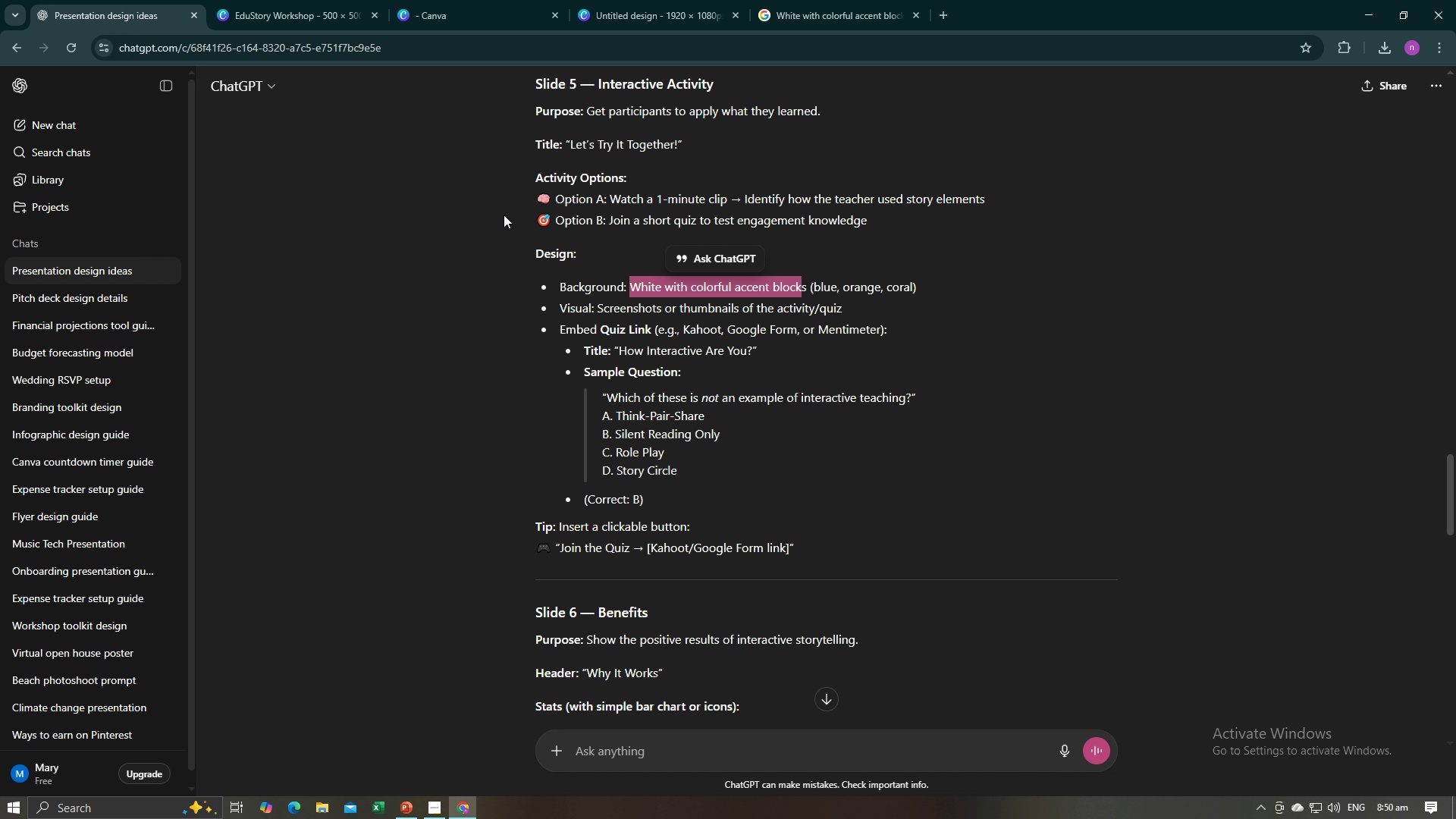 
left_click([1008, 390])
 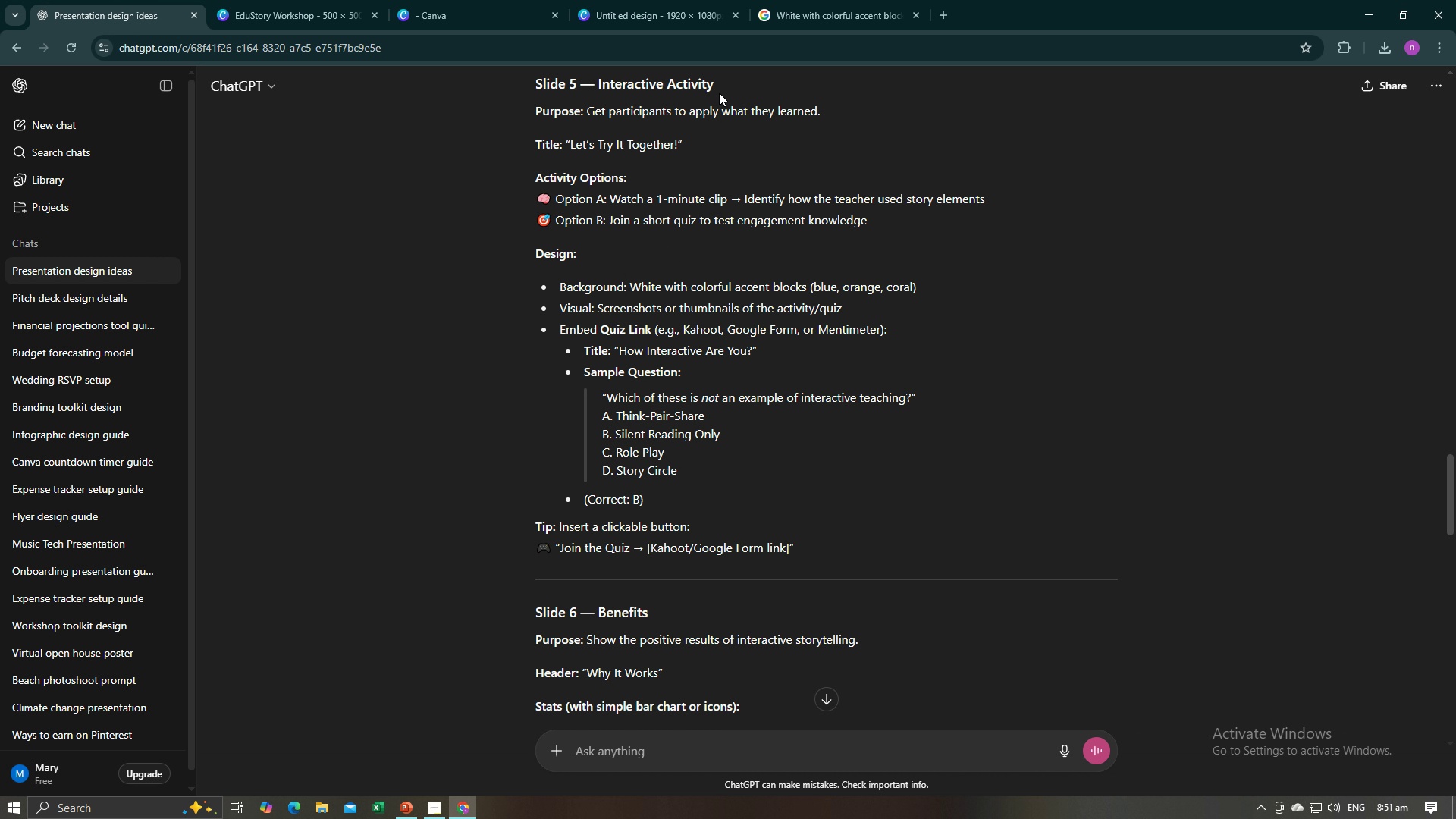 
left_click_drag(start_coordinate=[720, 89], to_coordinate=[598, 89])
 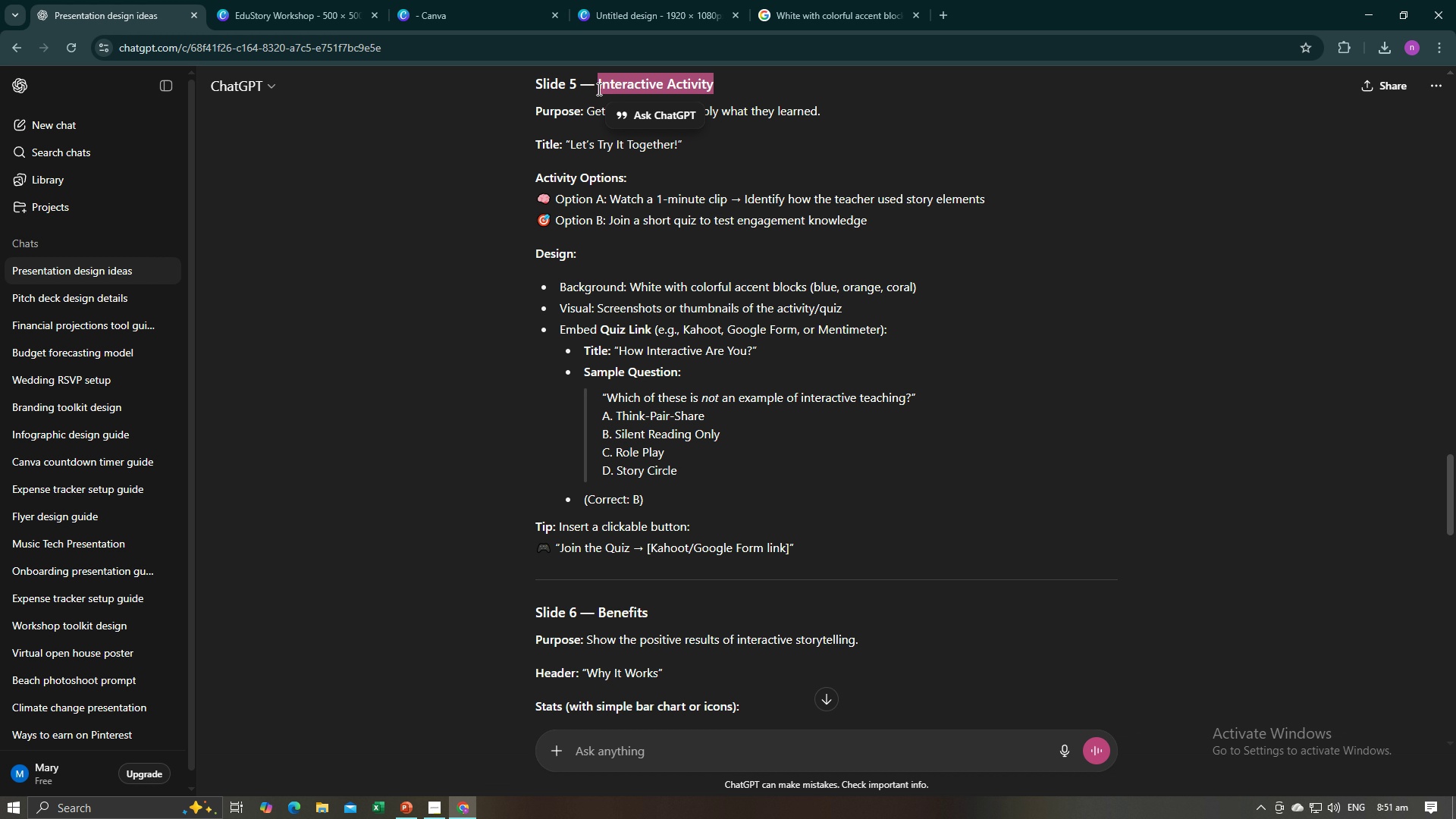 
key(Control+C)
 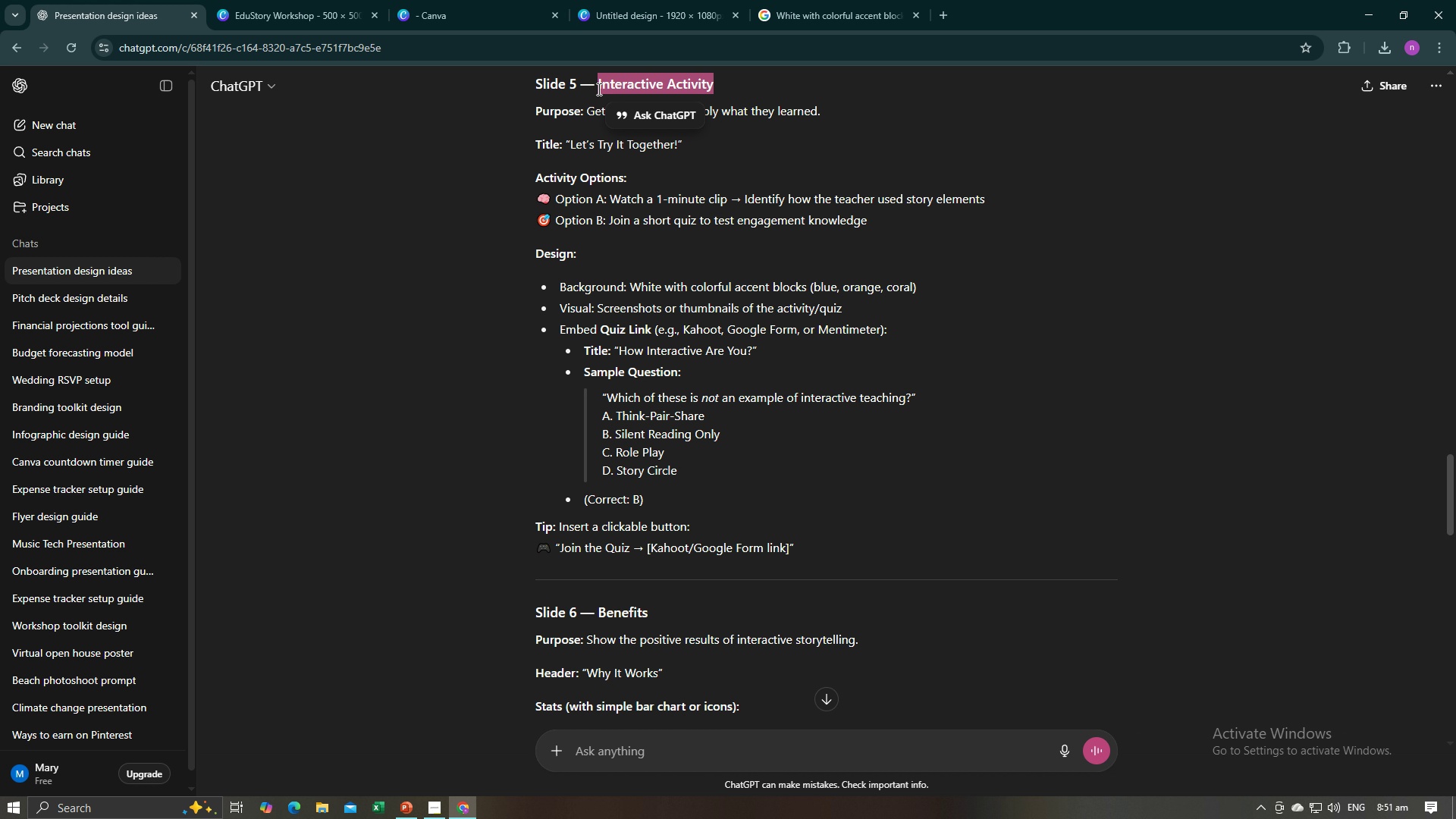 
key(Control+C)
 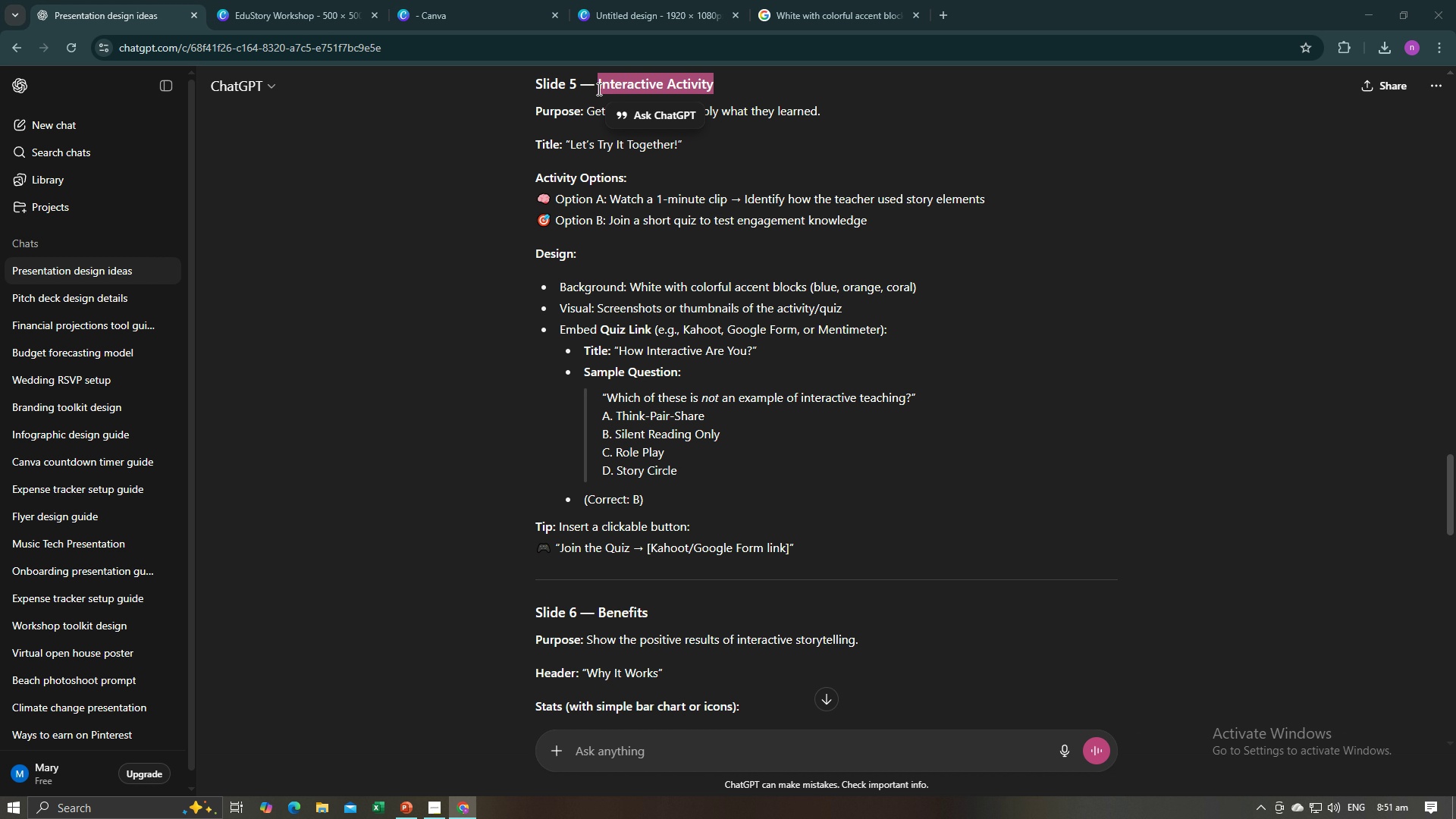 
key(Alt+AltLeft)
 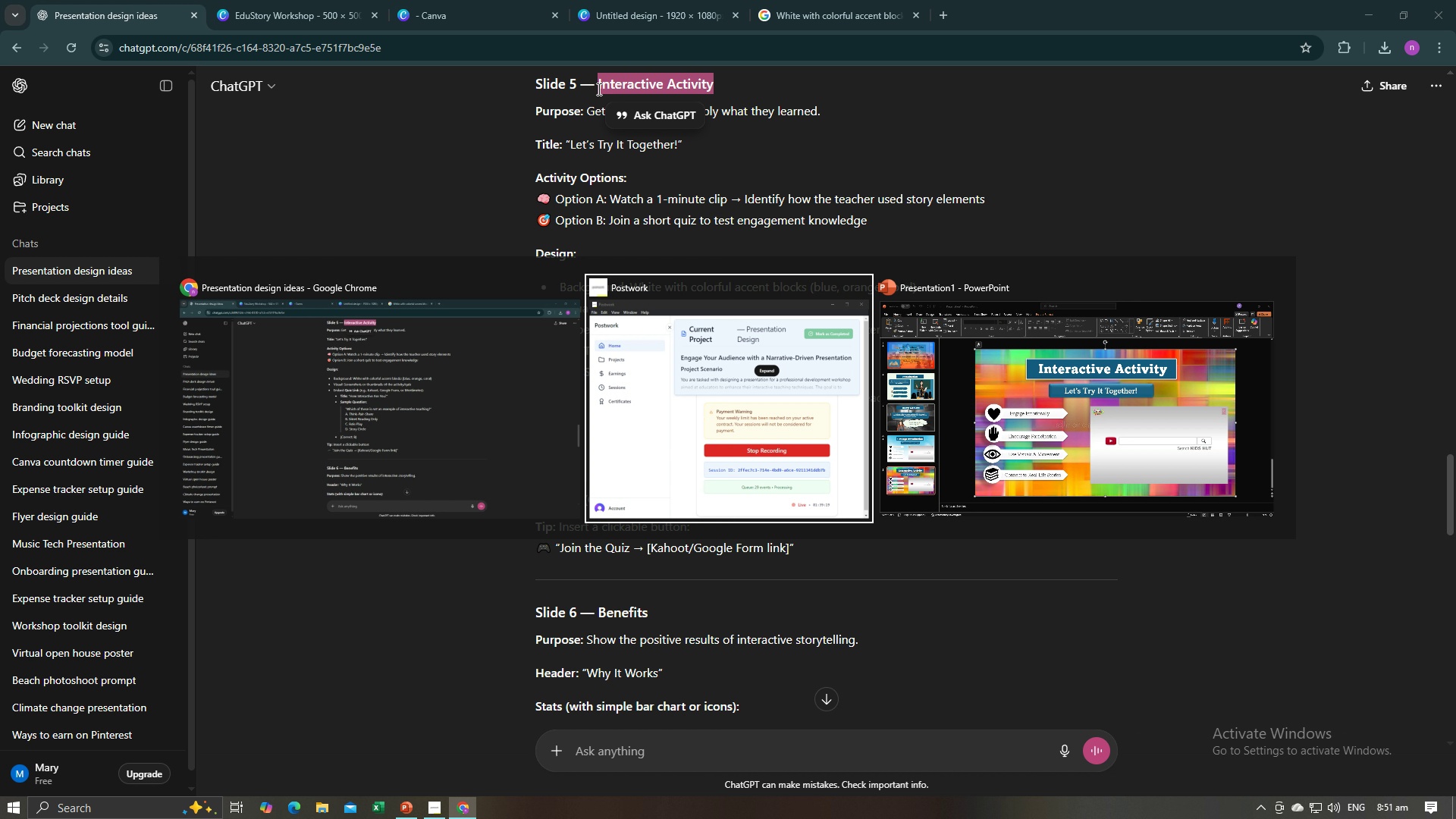 
key(Alt+Tab)